 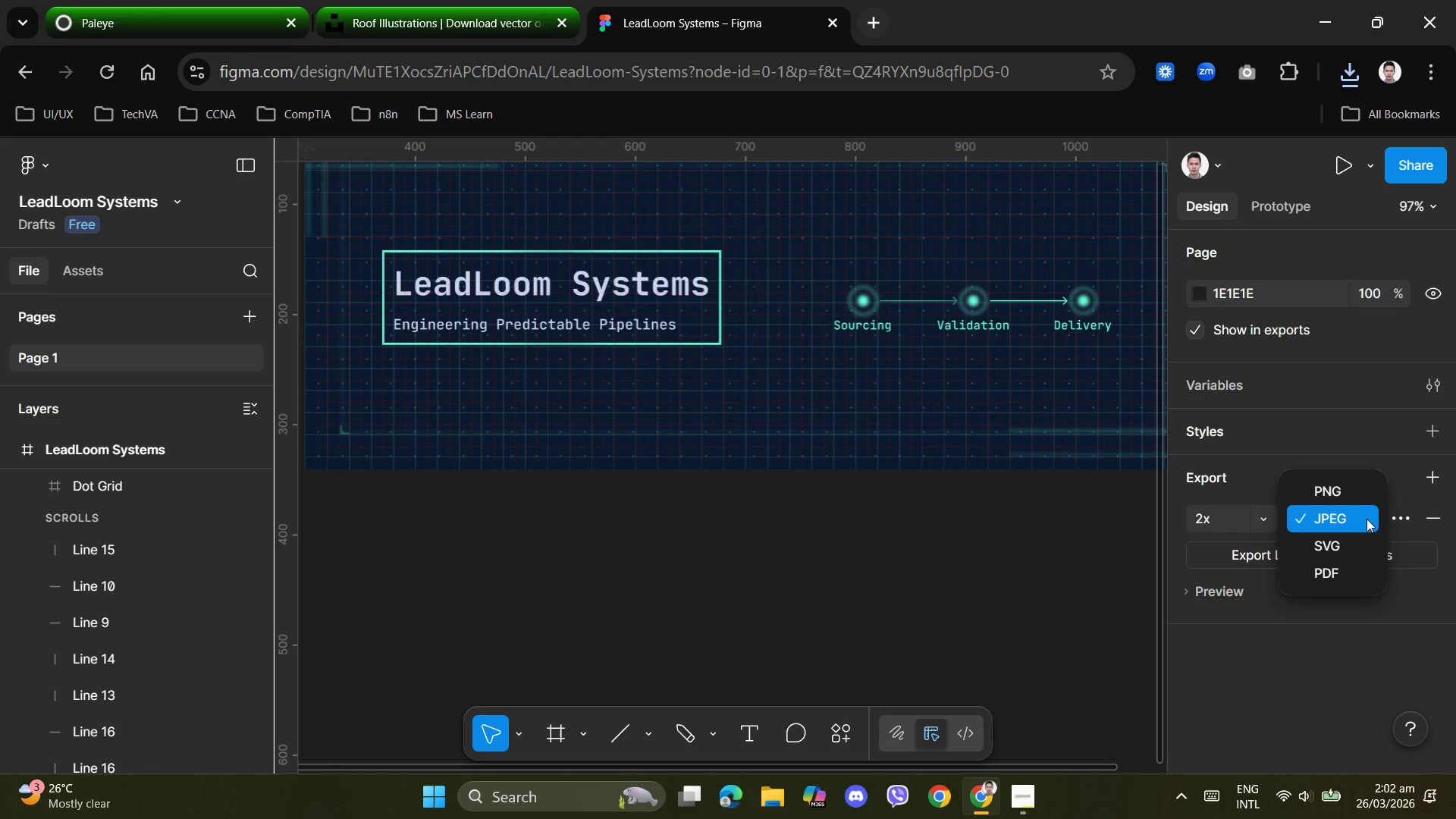 
left_click([1324, 576])
 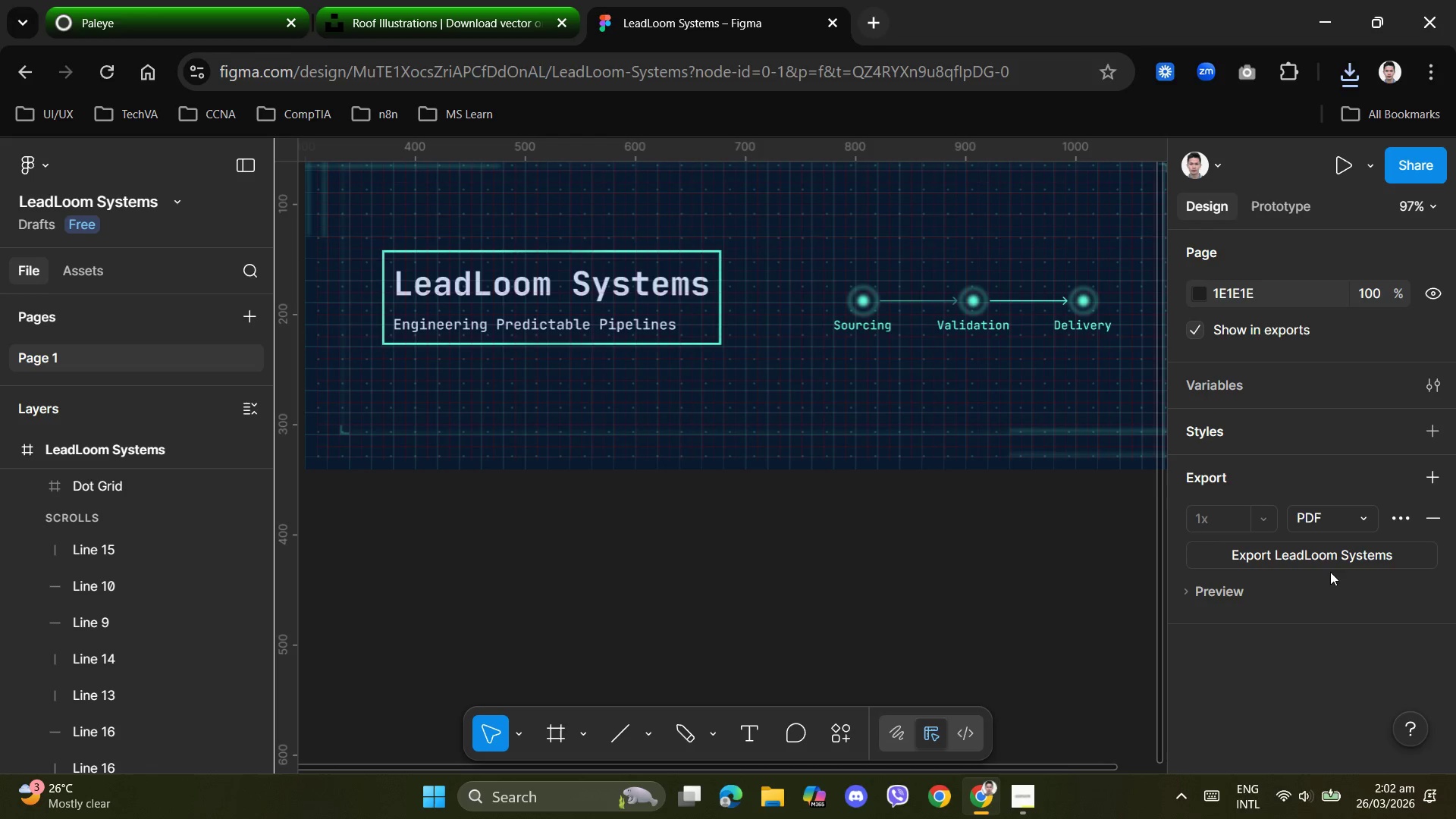 
left_click([1329, 558])
 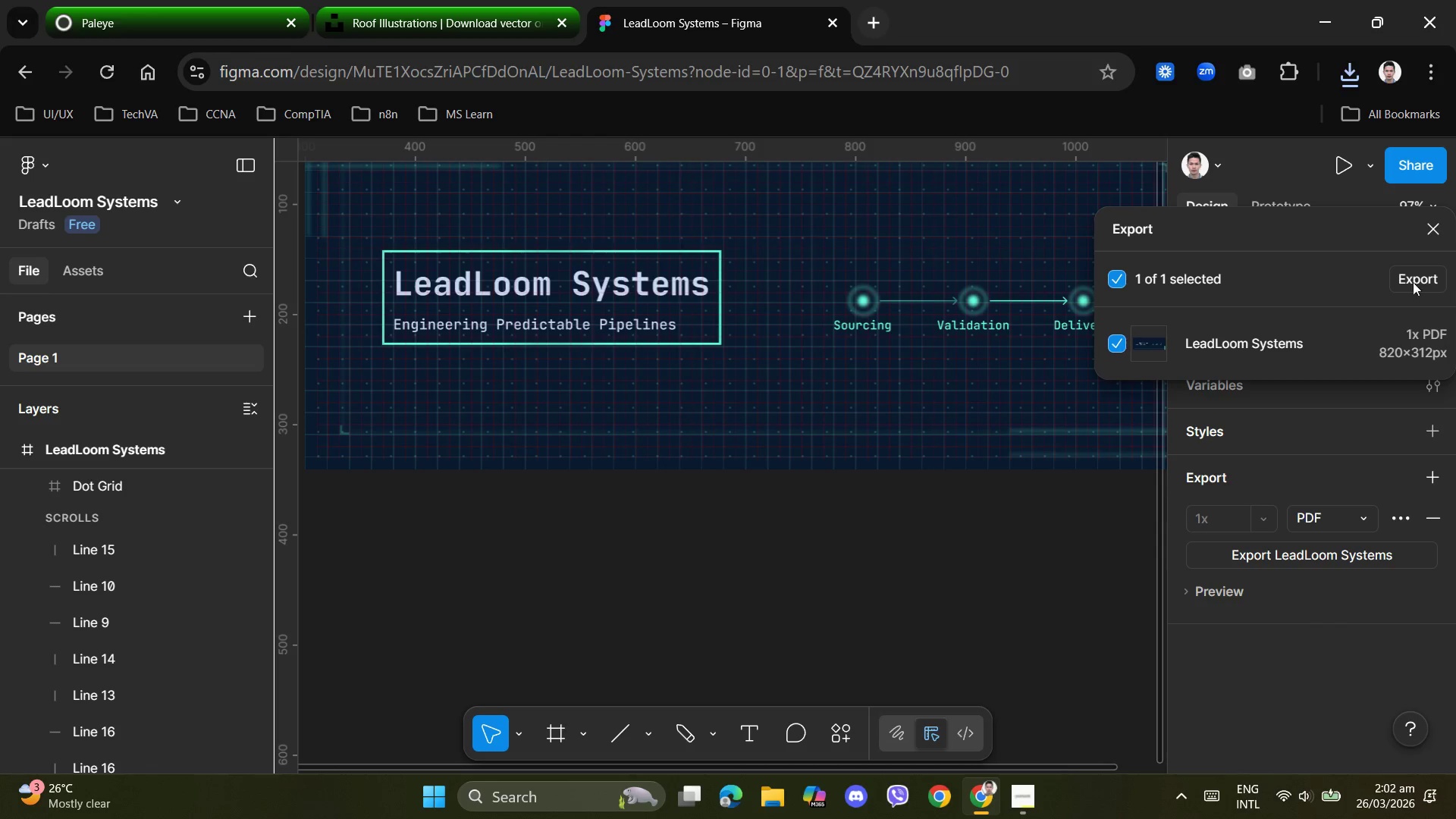 
left_click([1420, 276])
 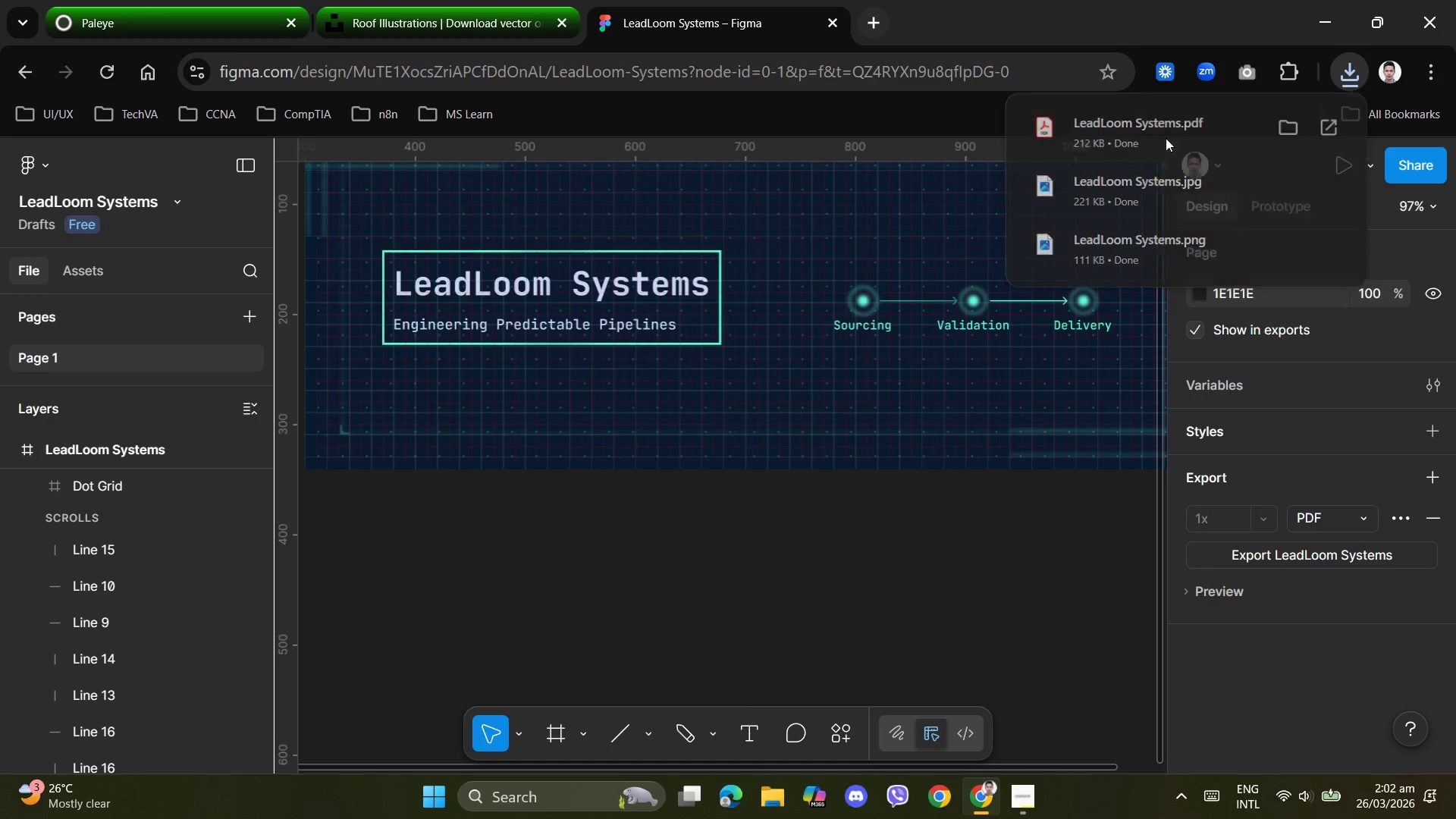 
wait(5.33)
 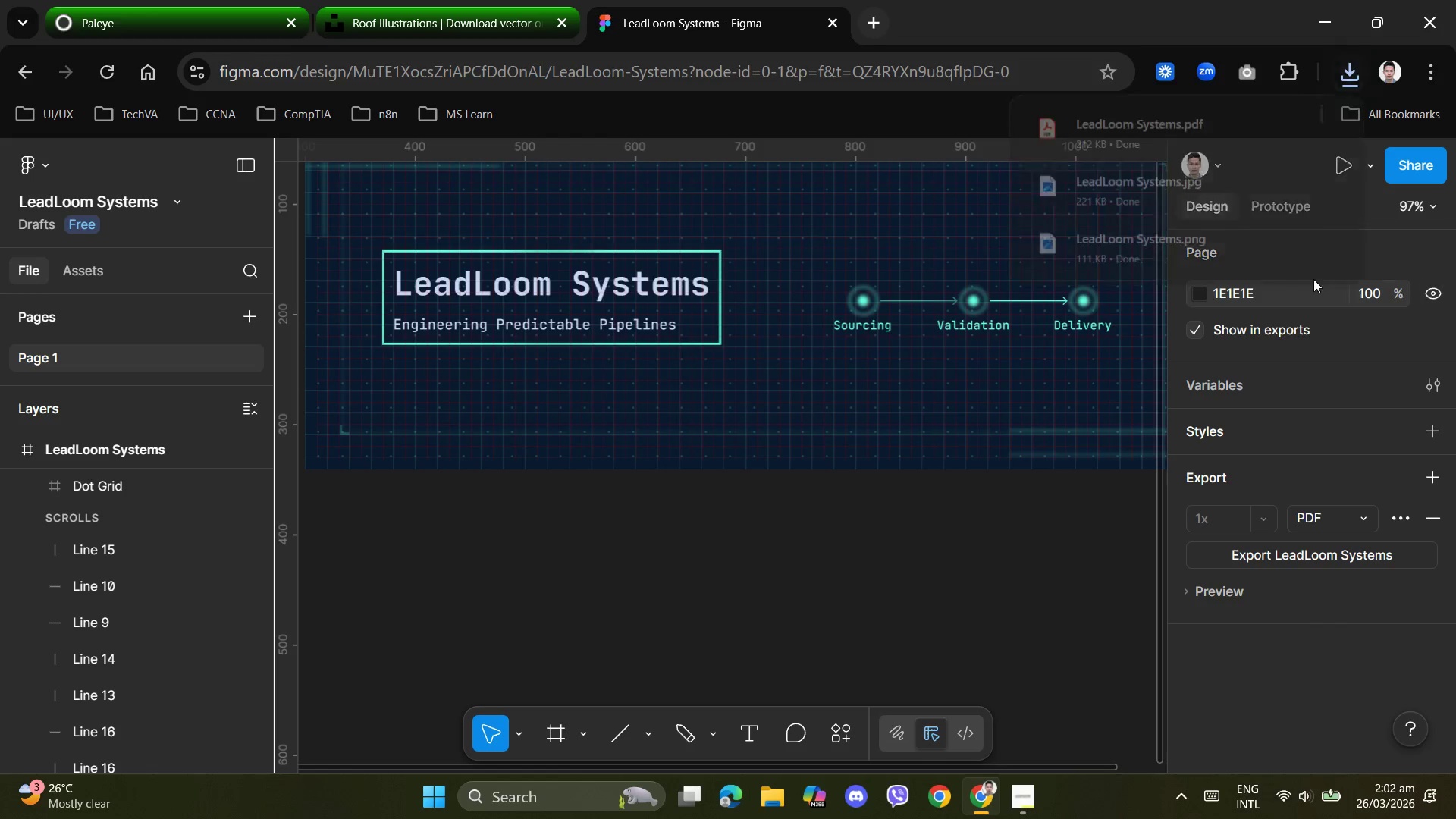 
scroll: coordinate [969, 412], scroll_direction: none, amount: 0.0
 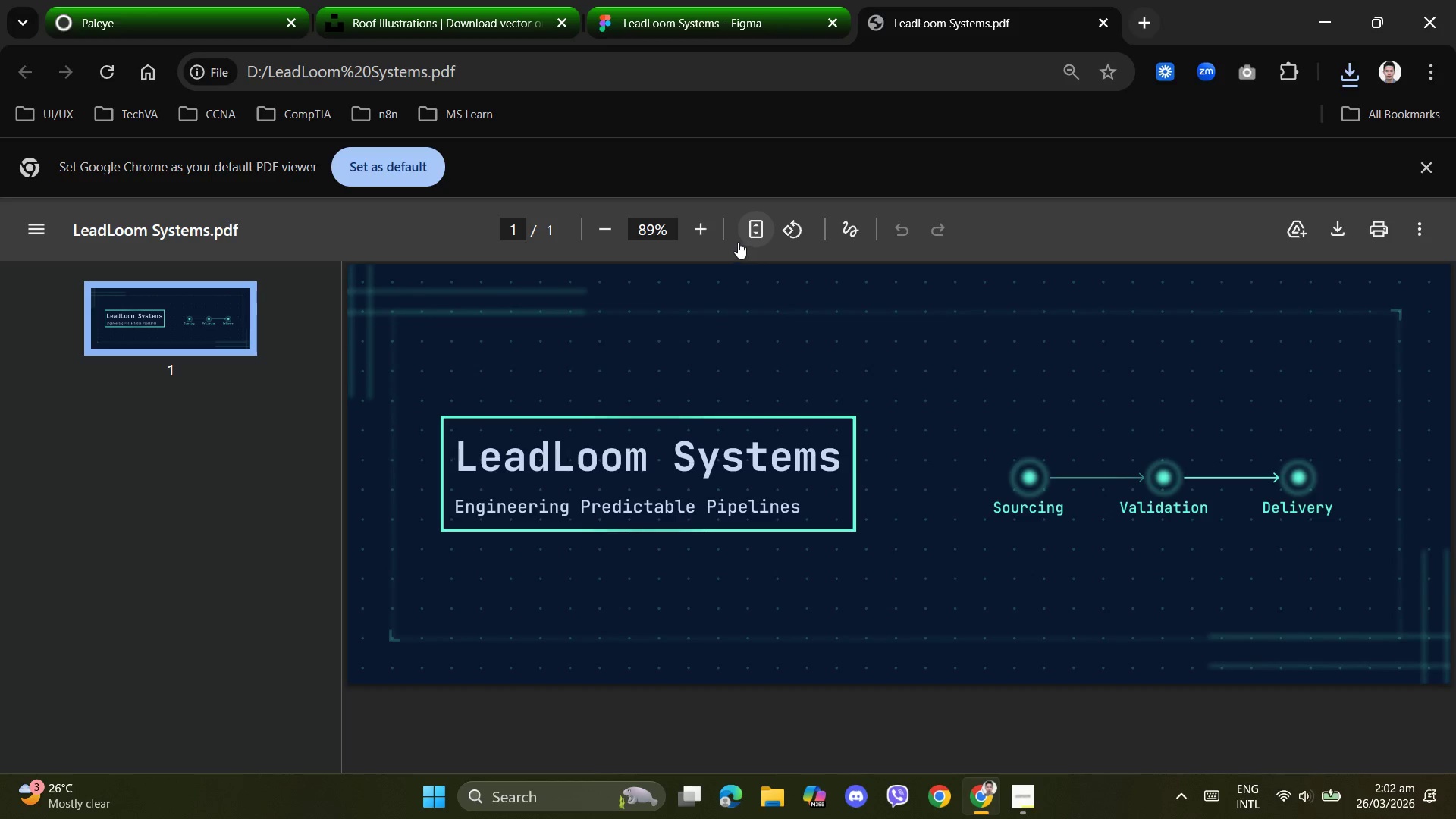 
left_click([748, 237])
 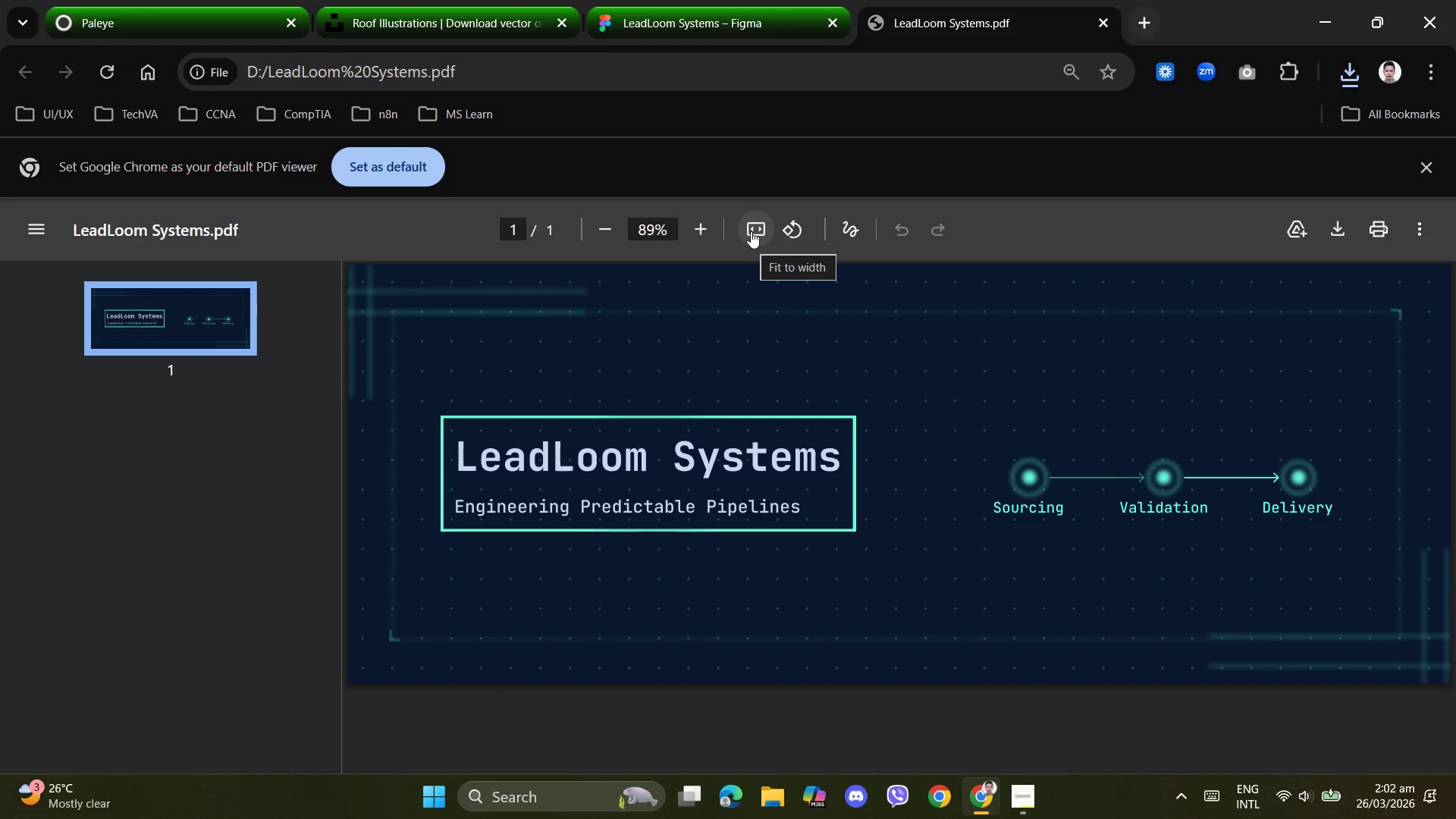 
left_click([751, 231])
 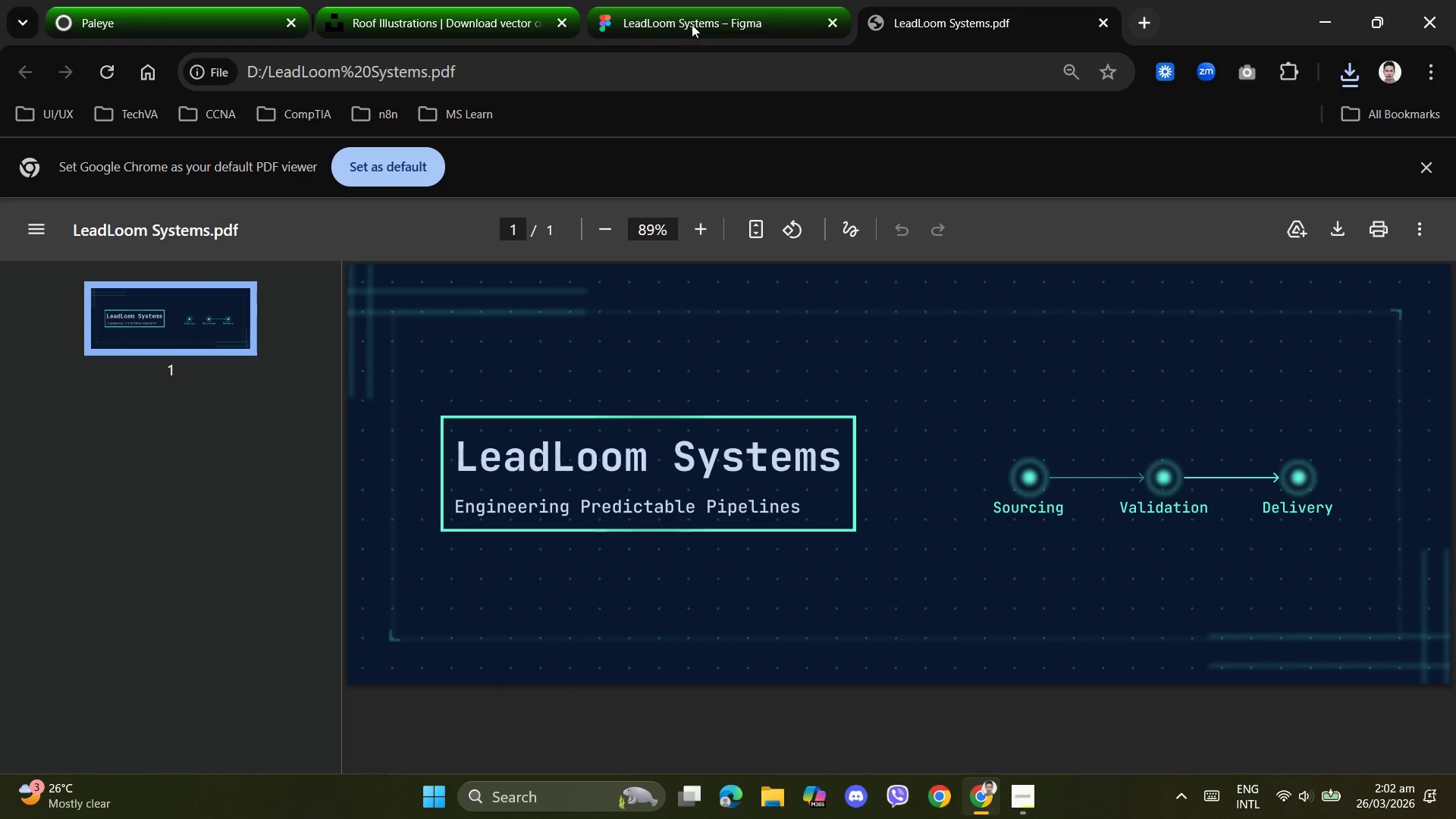 